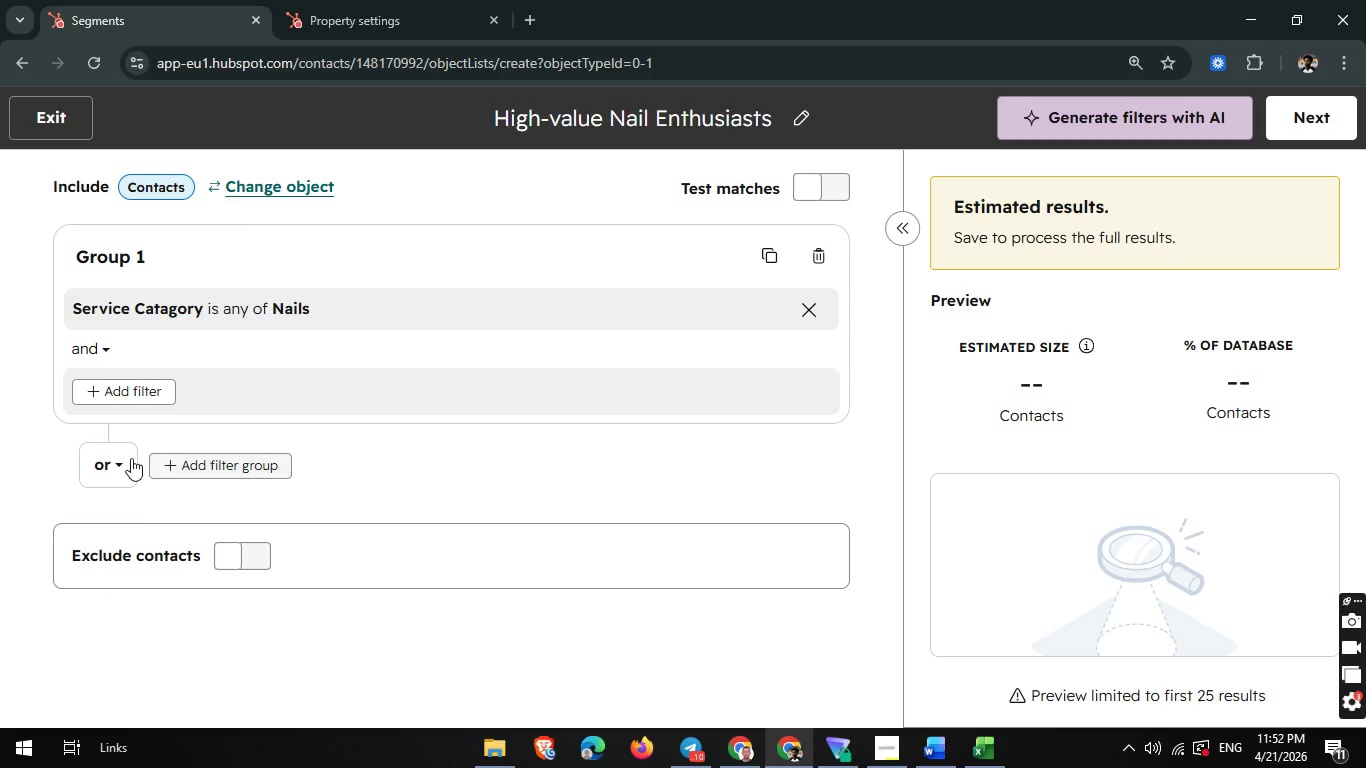 
wait(7.89)
 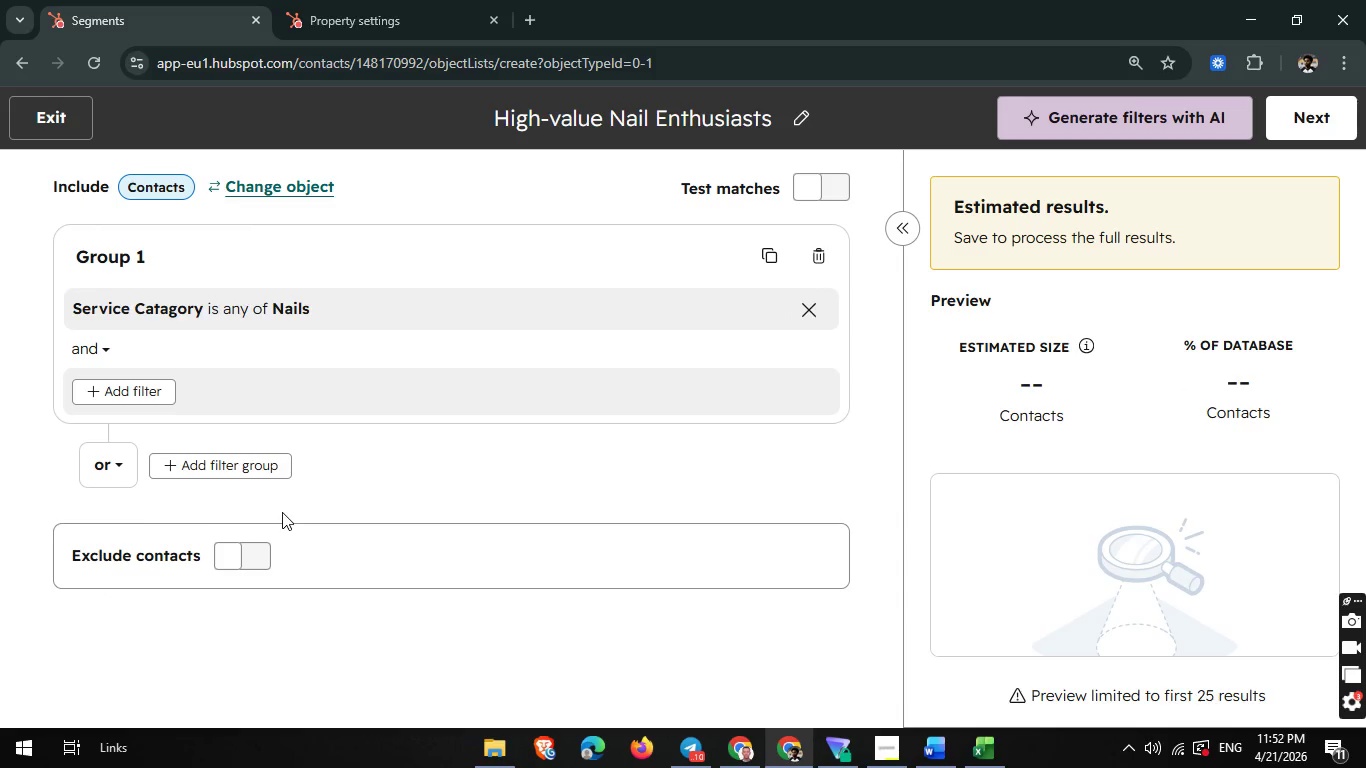 
scroll: coordinate [324, 428], scroll_direction: none, amount: 0.0
 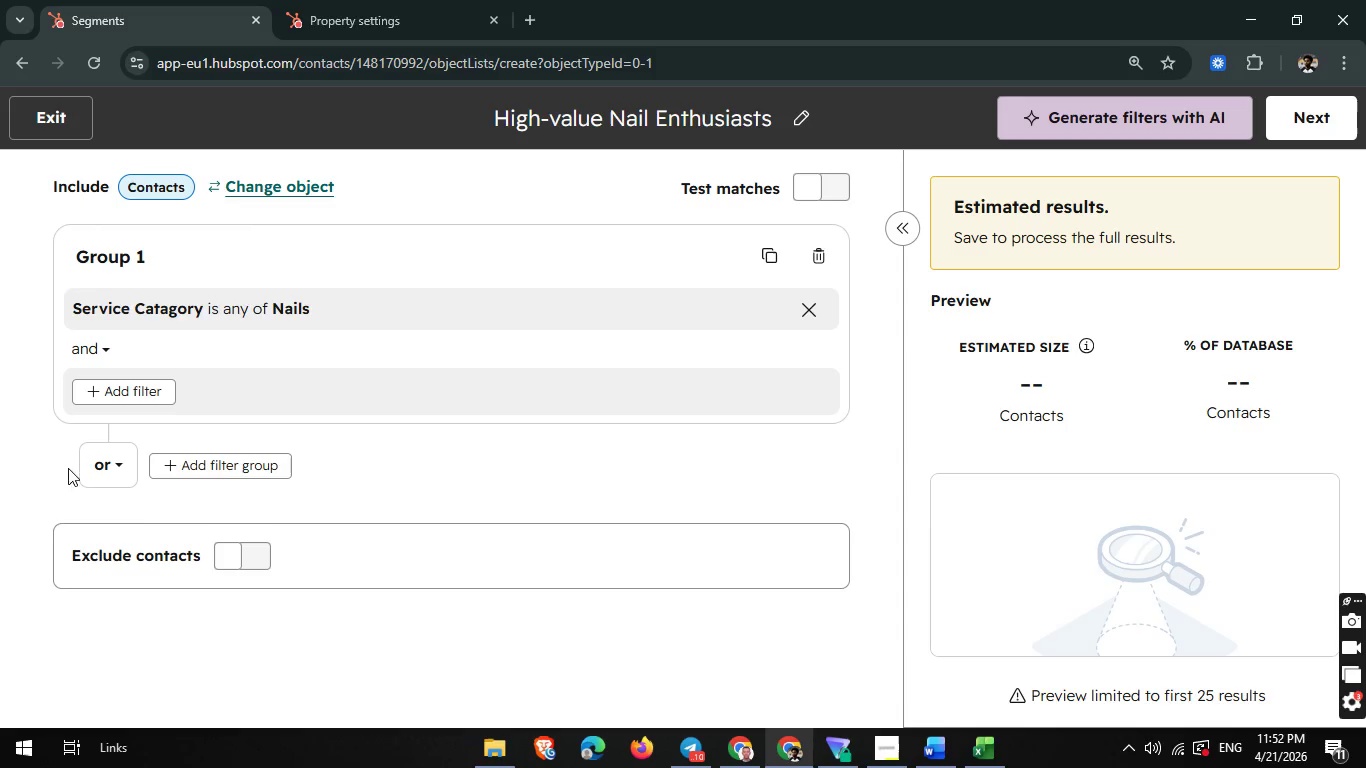 
left_click([121, 471])
 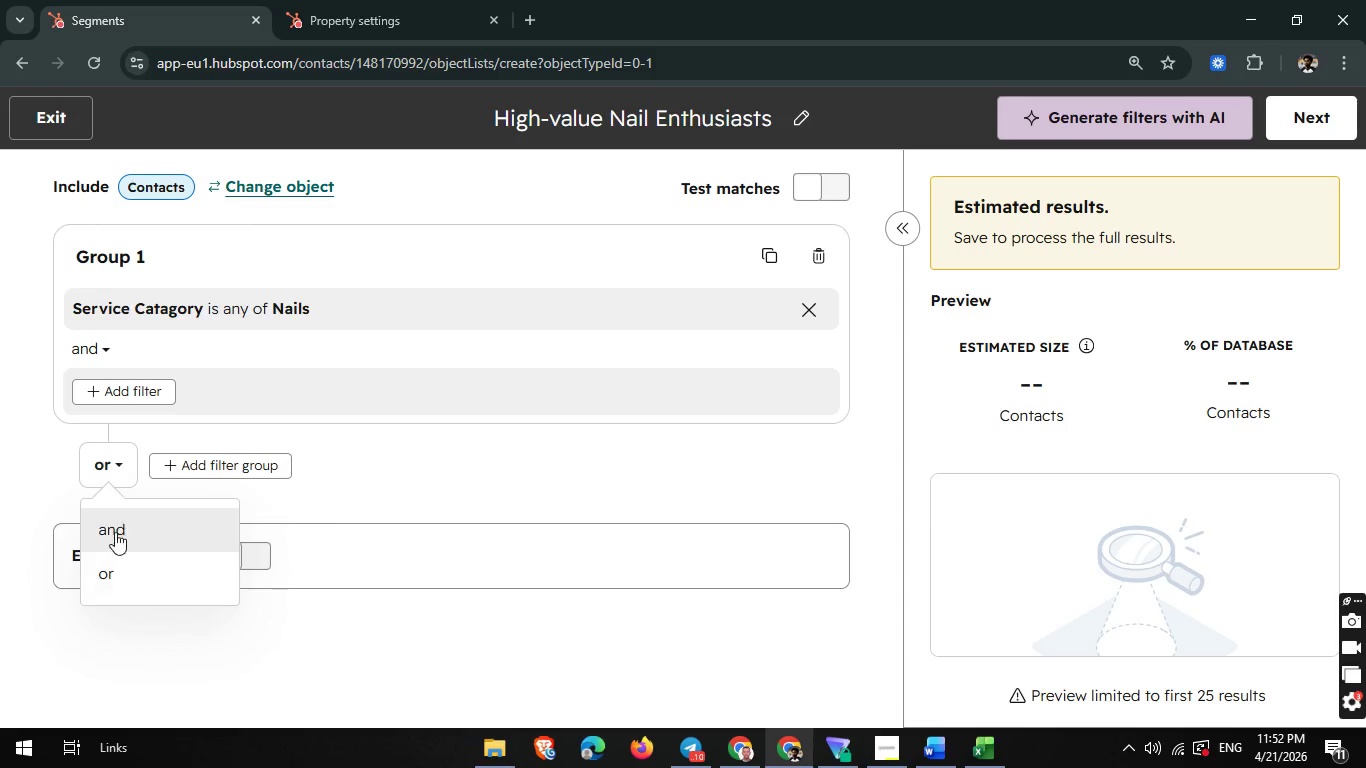 
left_click([115, 536])
 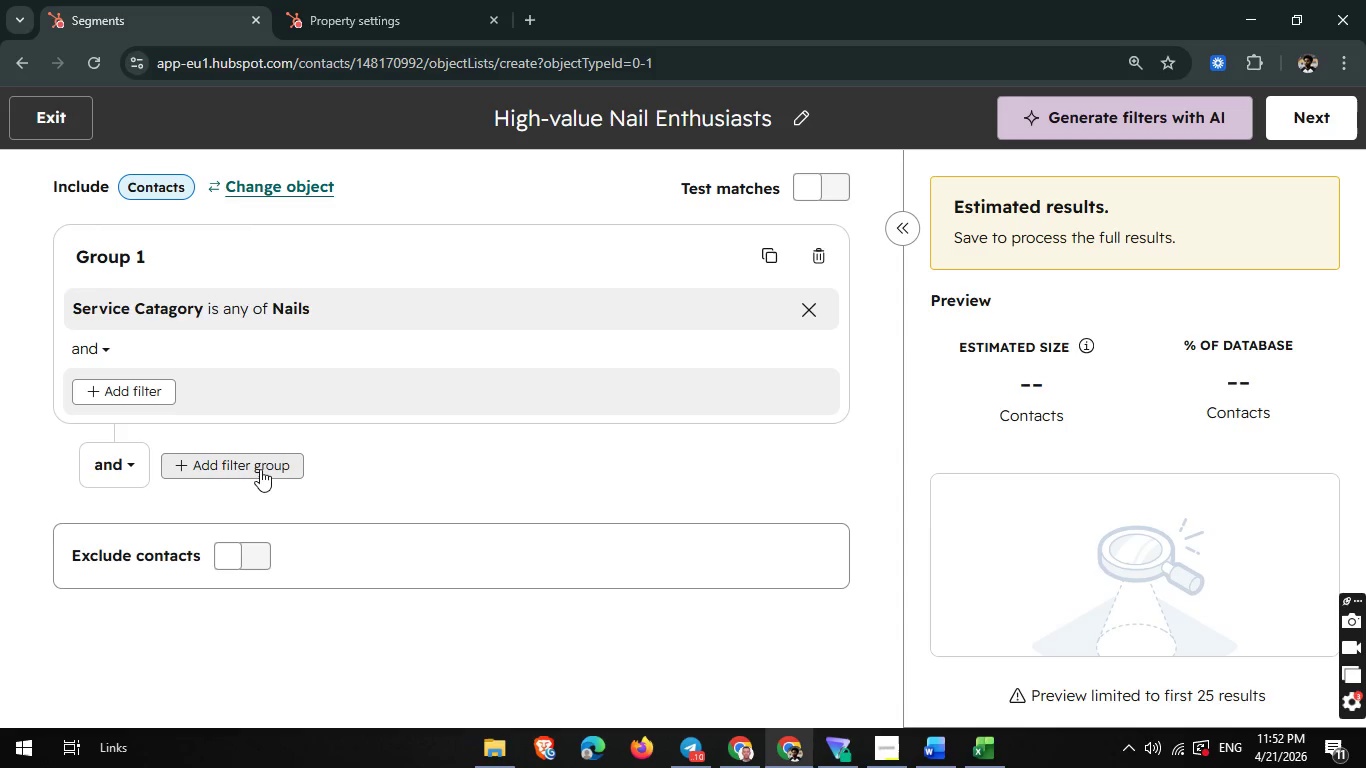 
left_click([260, 468])
 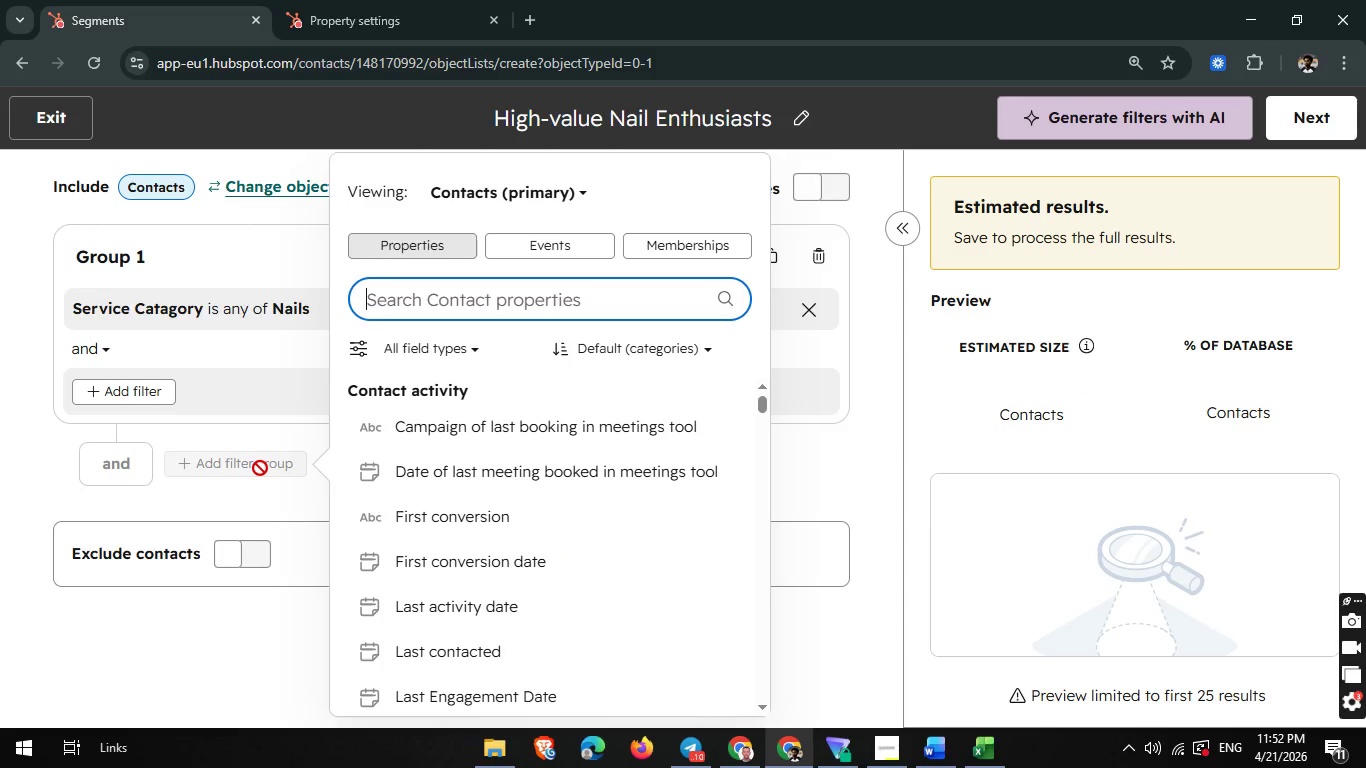 
wait(5.12)
 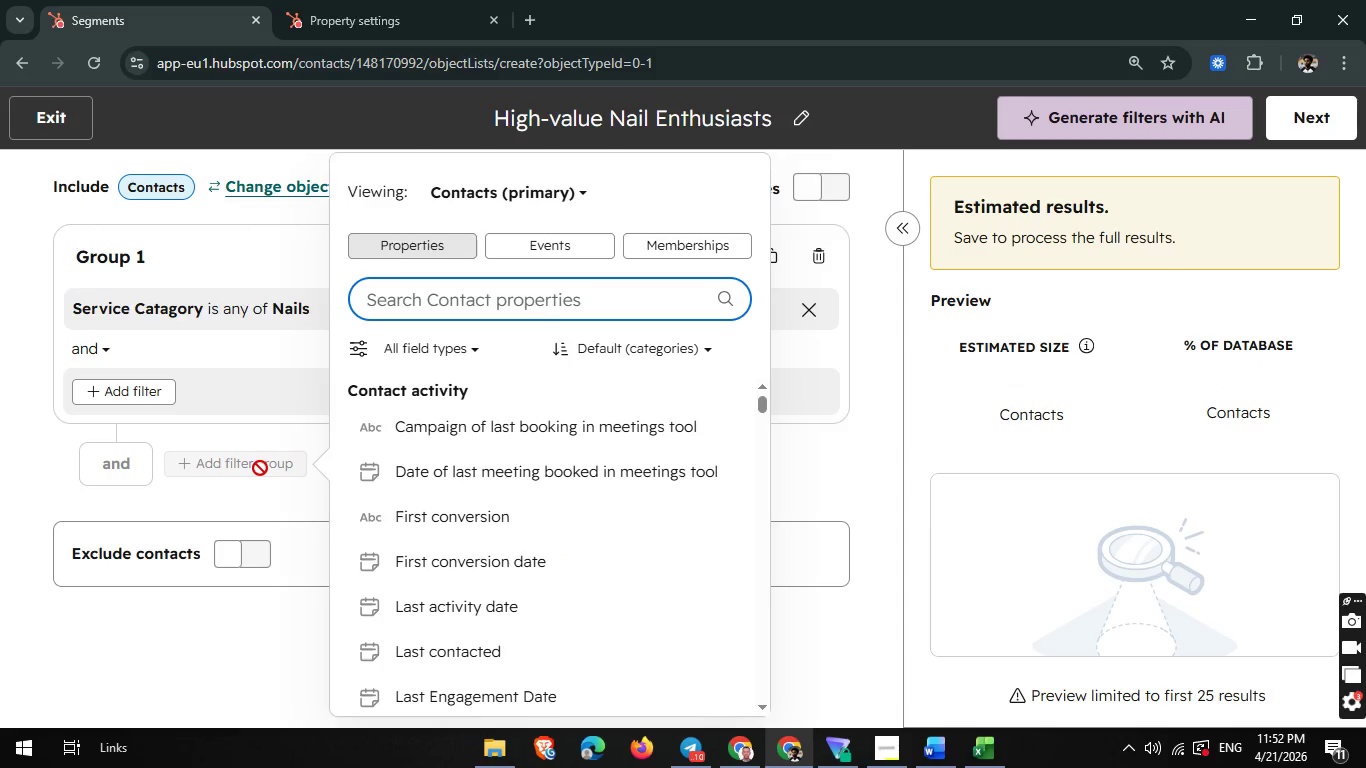 
type(total)
 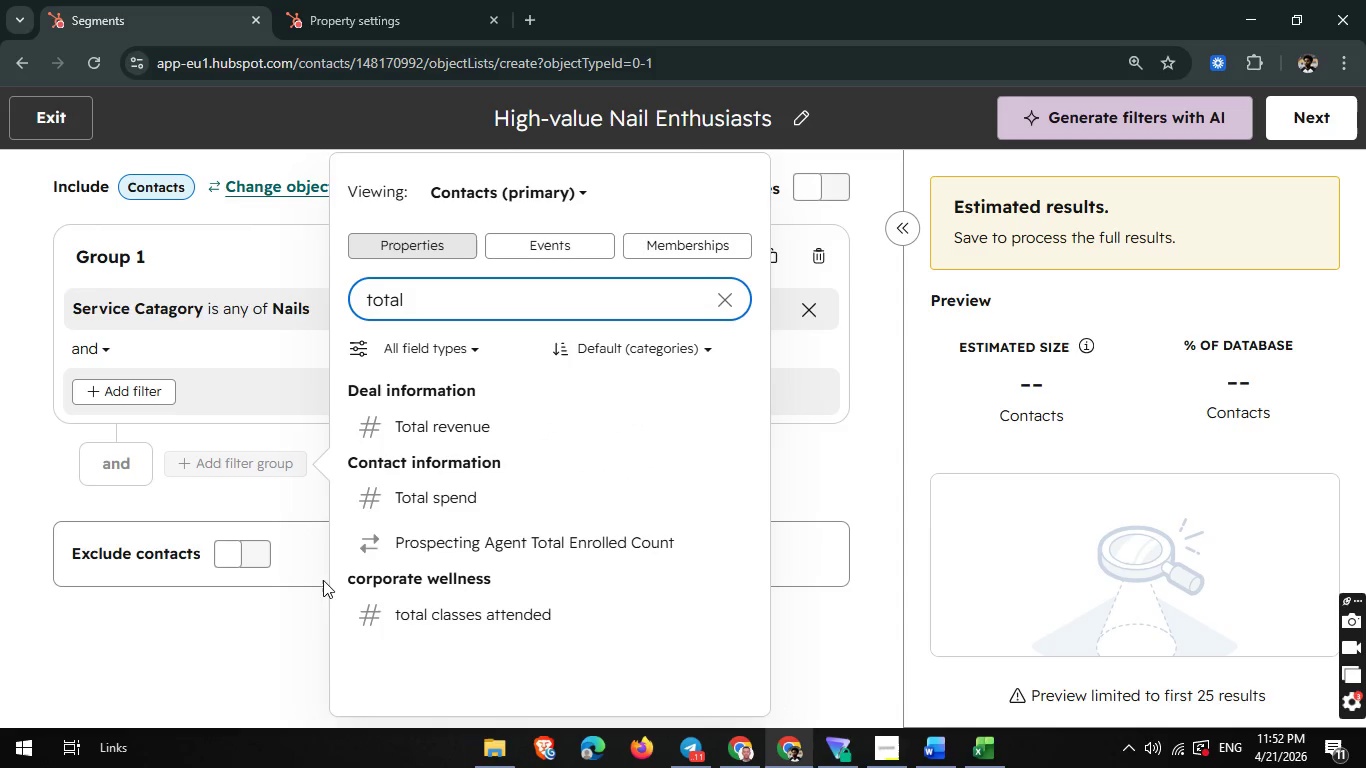 
left_click([398, 504])
 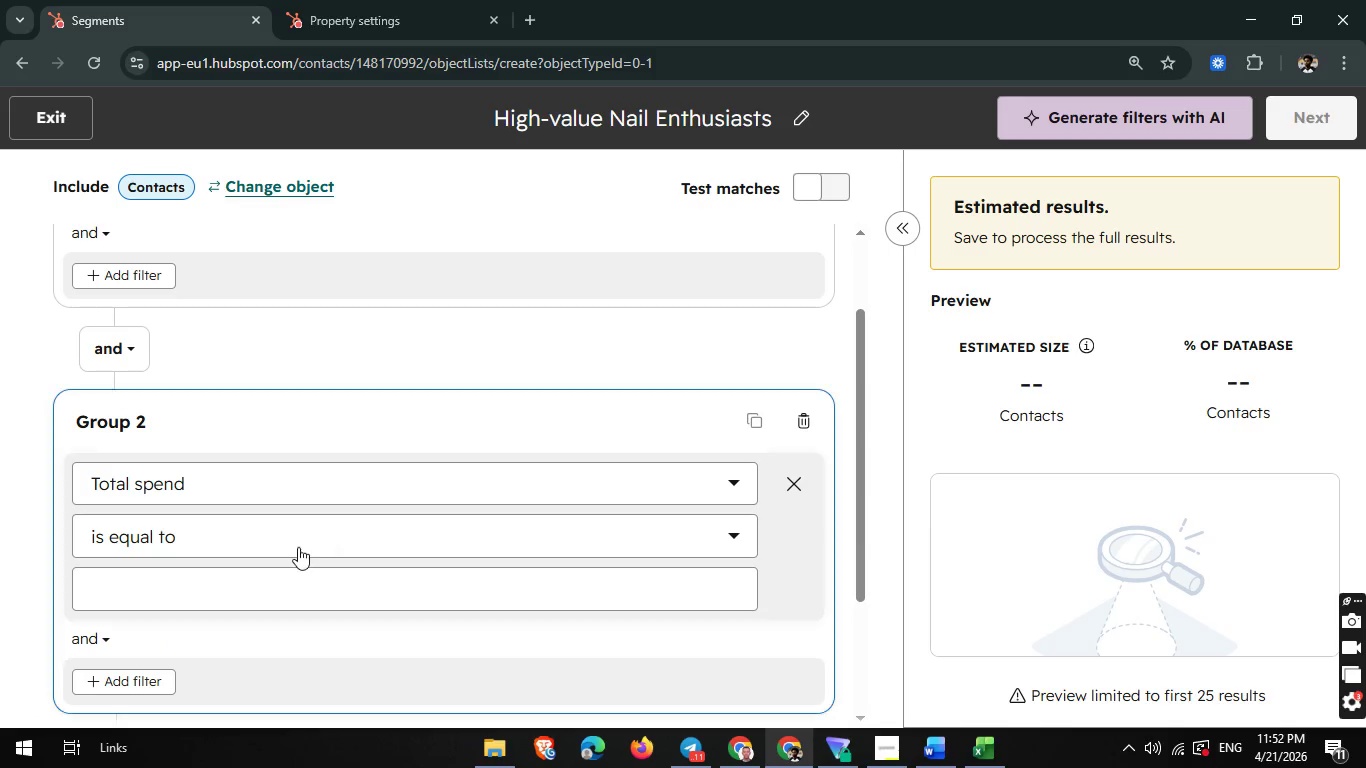 
scroll: coordinate [298, 547], scroll_direction: none, amount: 0.0
 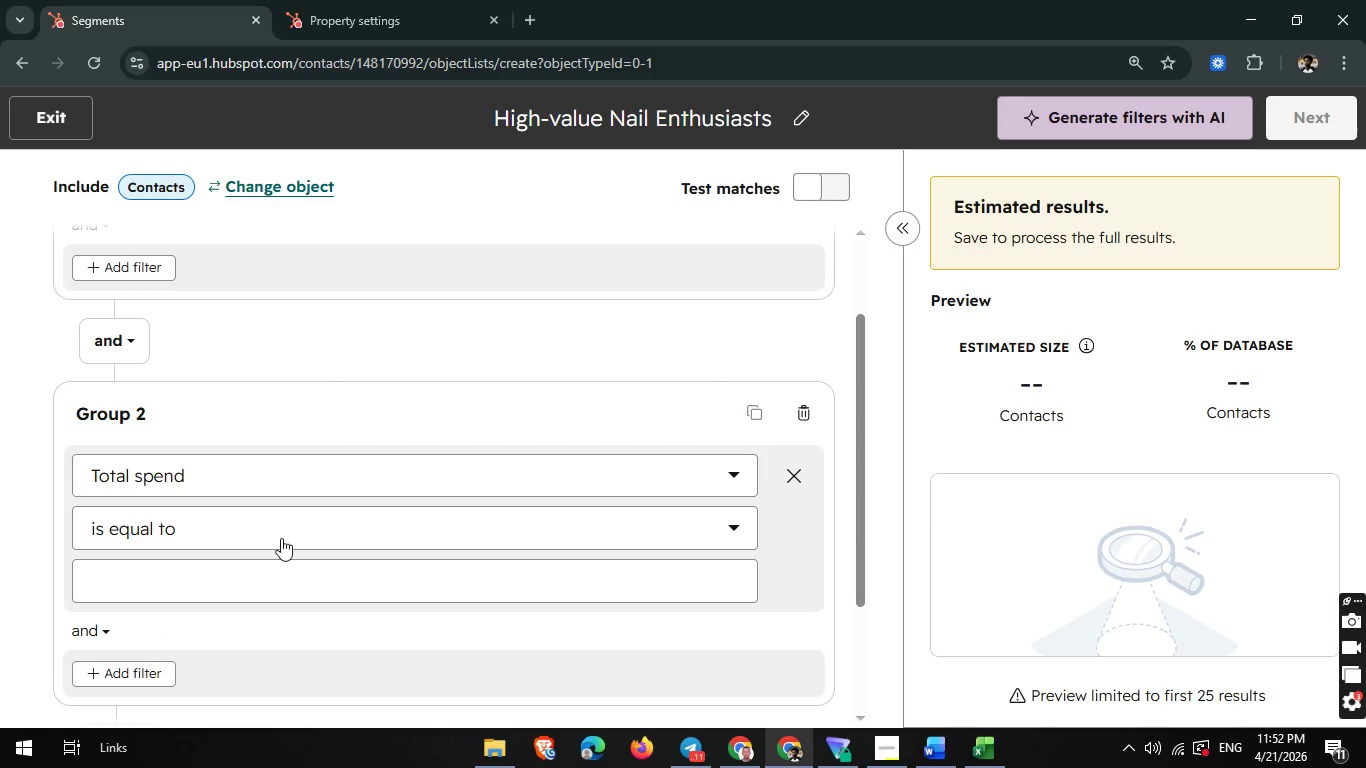 
left_click([284, 536])
 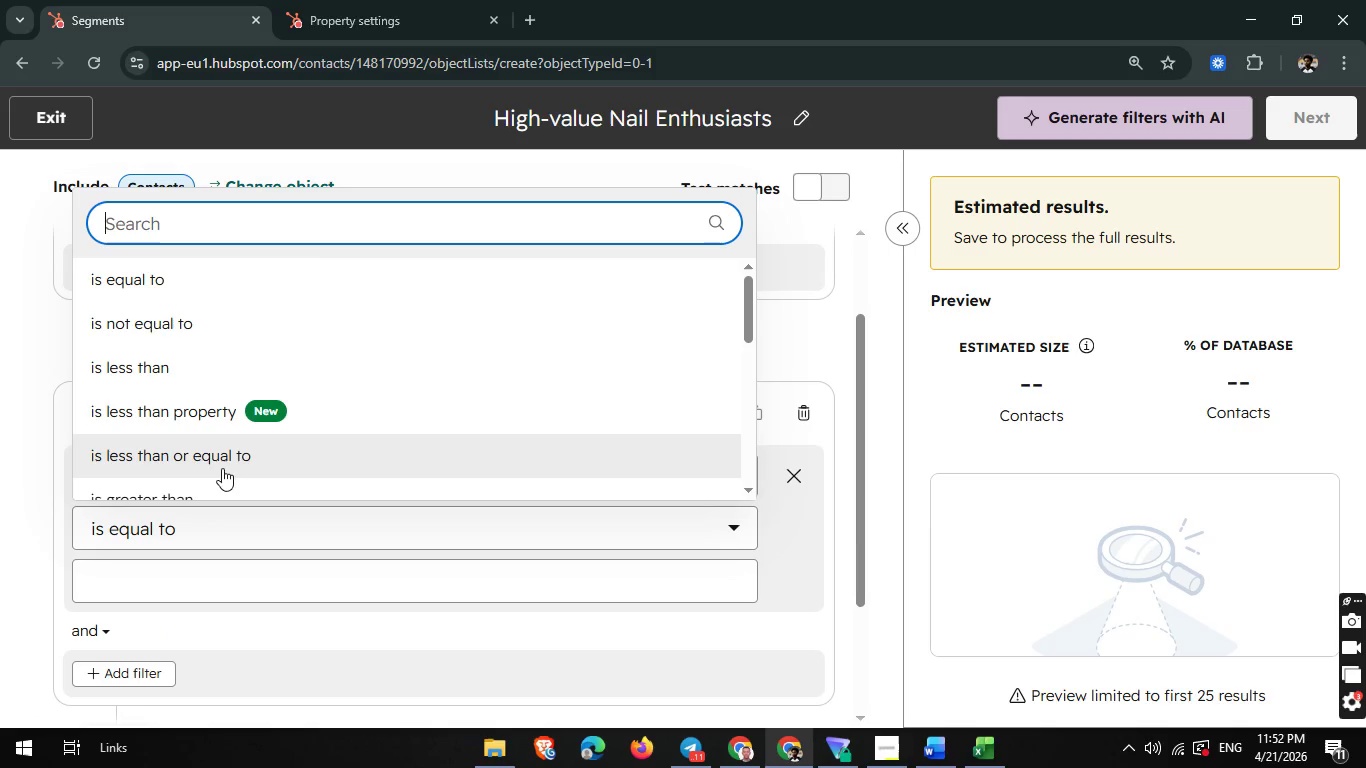 
scroll: coordinate [188, 450], scroll_direction: down, amount: 1.0
 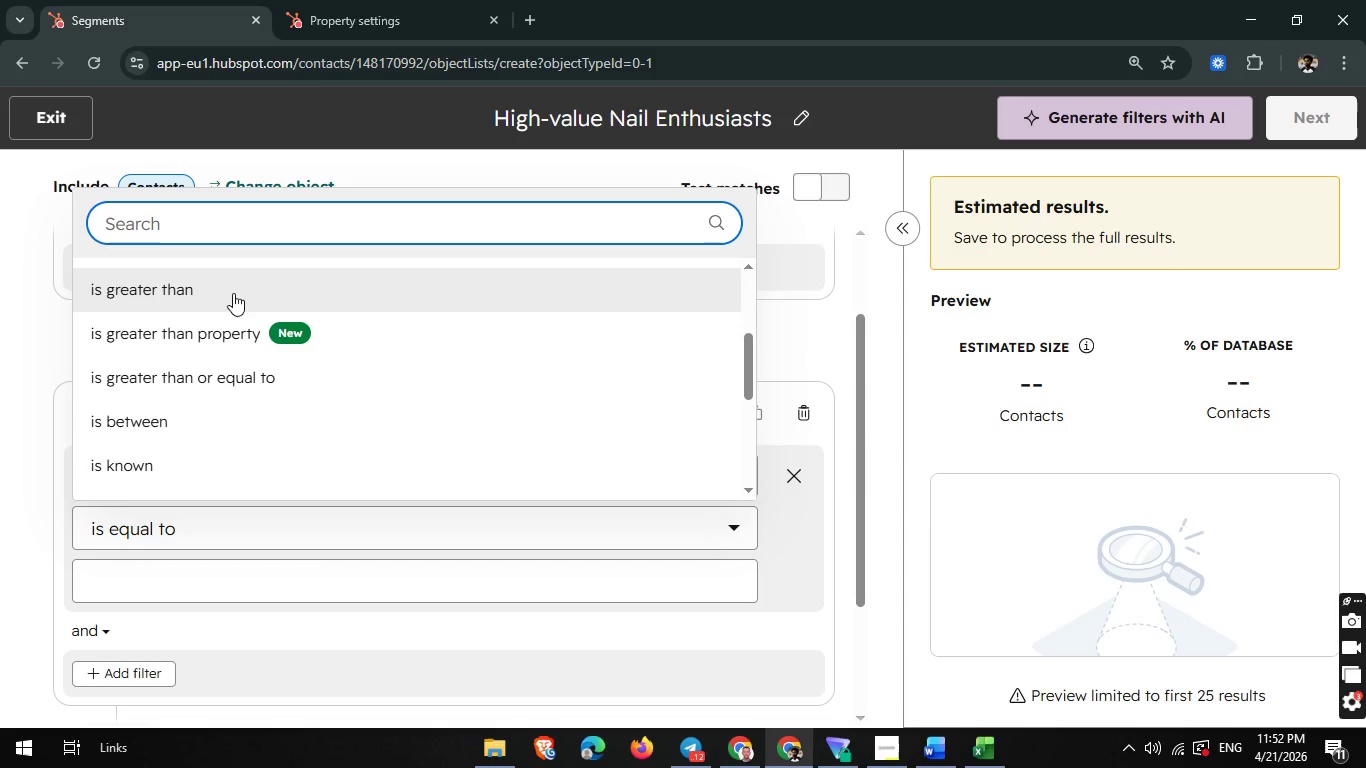 
left_click([234, 292])
 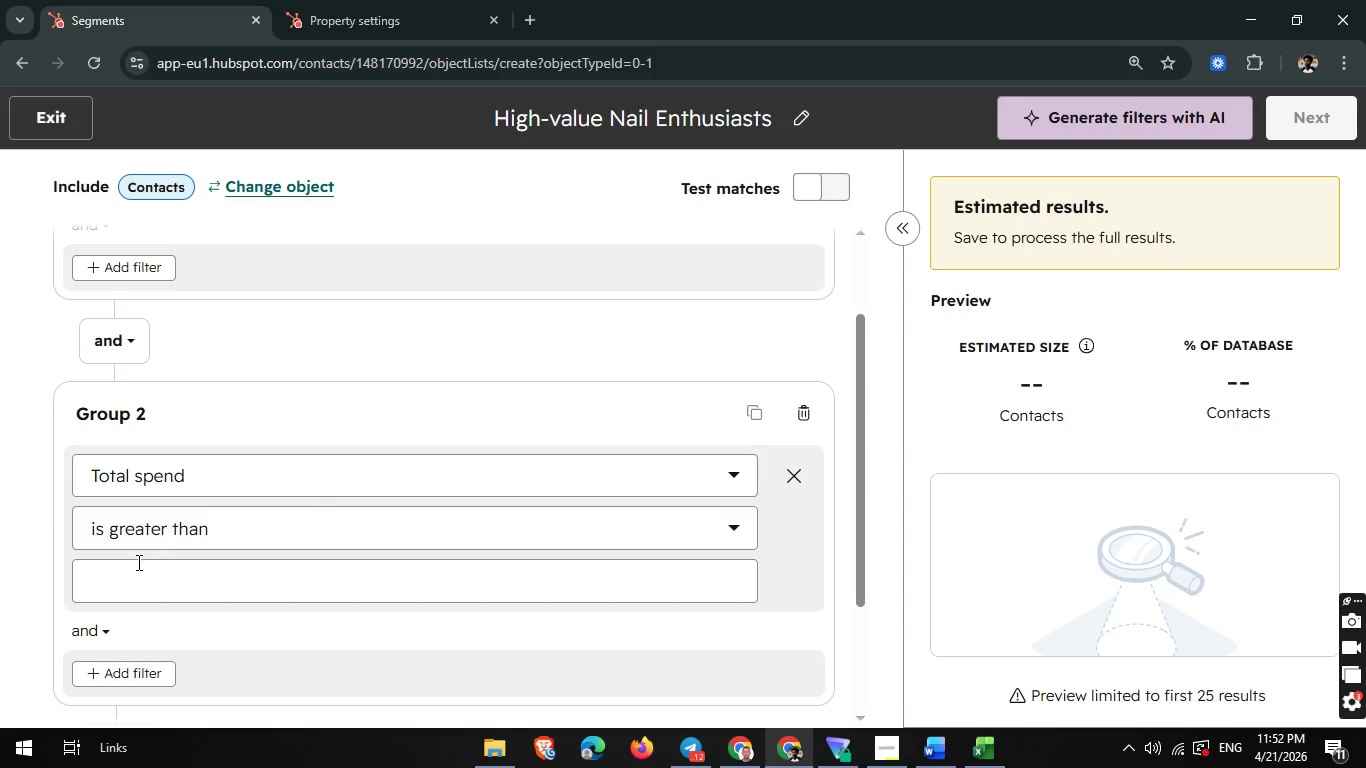 
left_click([131, 577])
 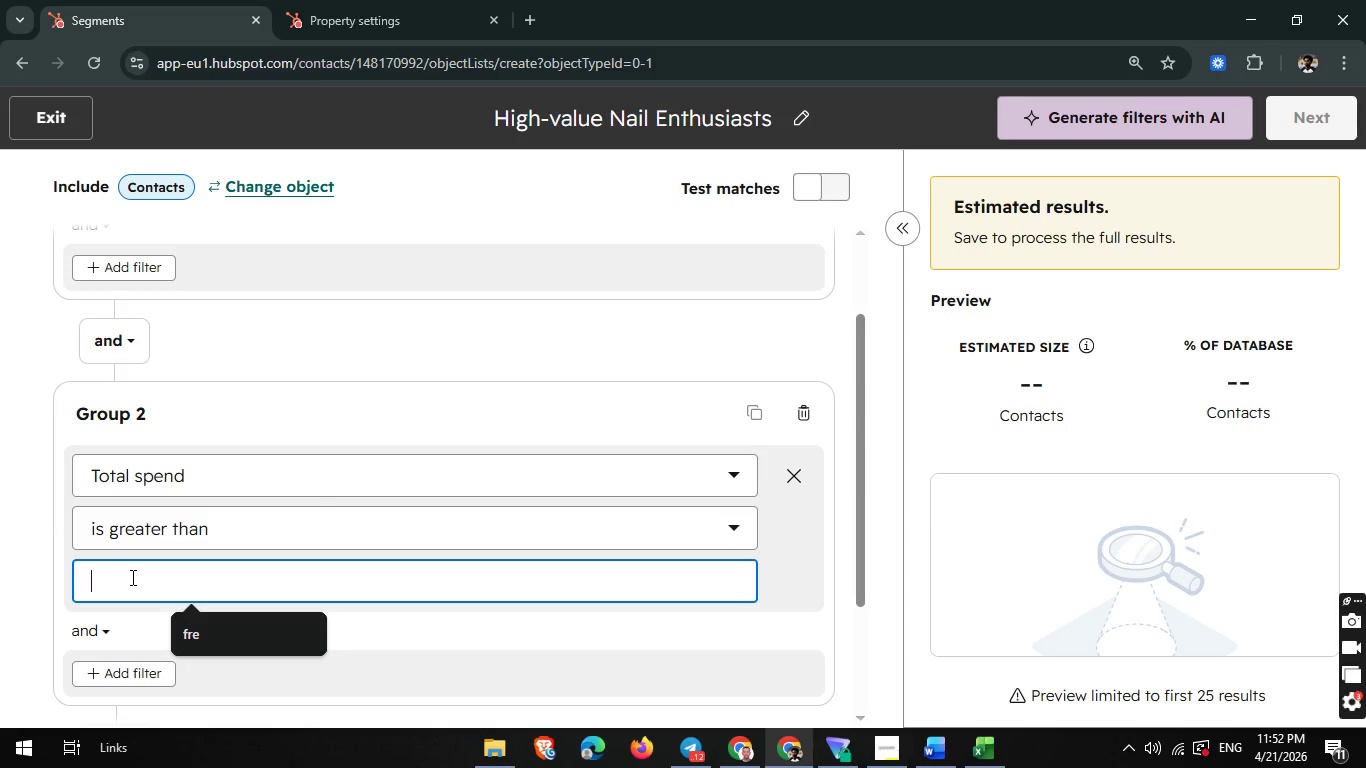 
type(400)
 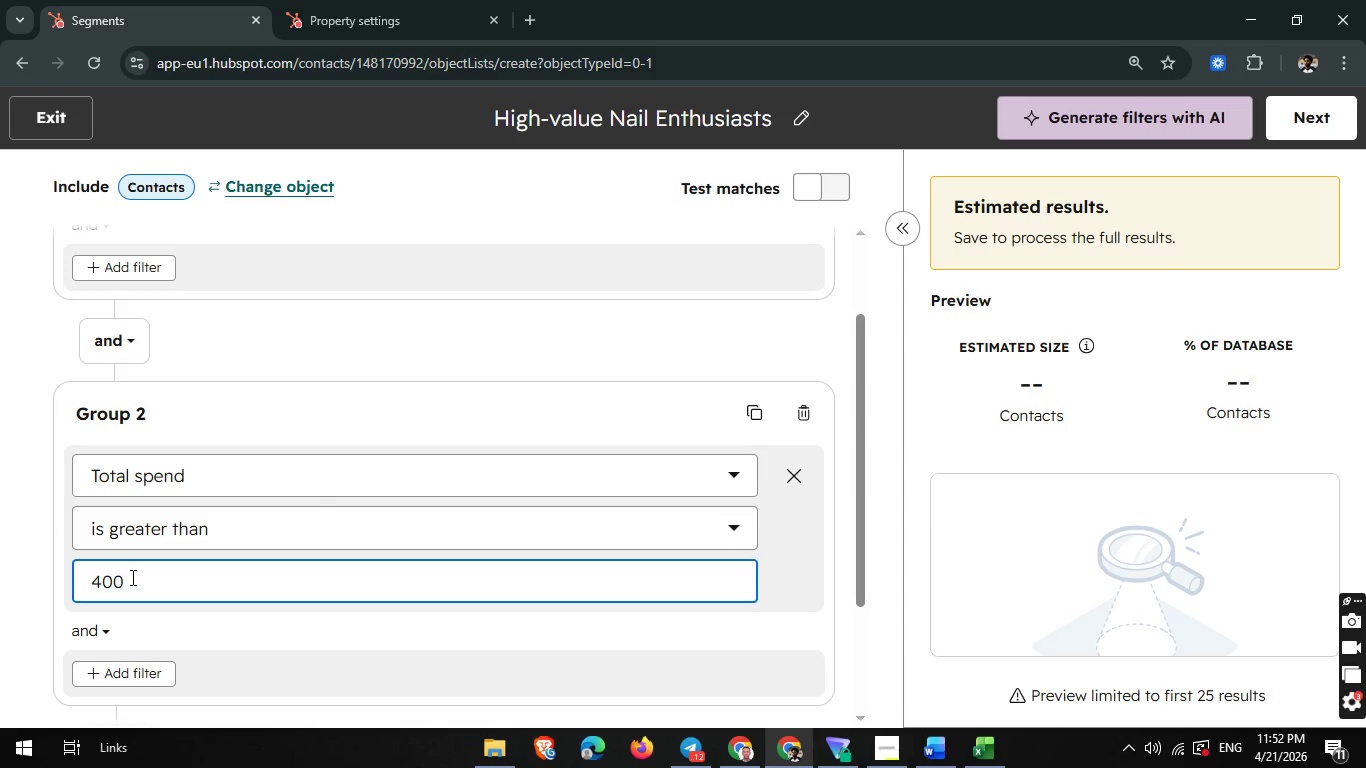 
scroll: coordinate [131, 577], scroll_direction: none, amount: 0.0
 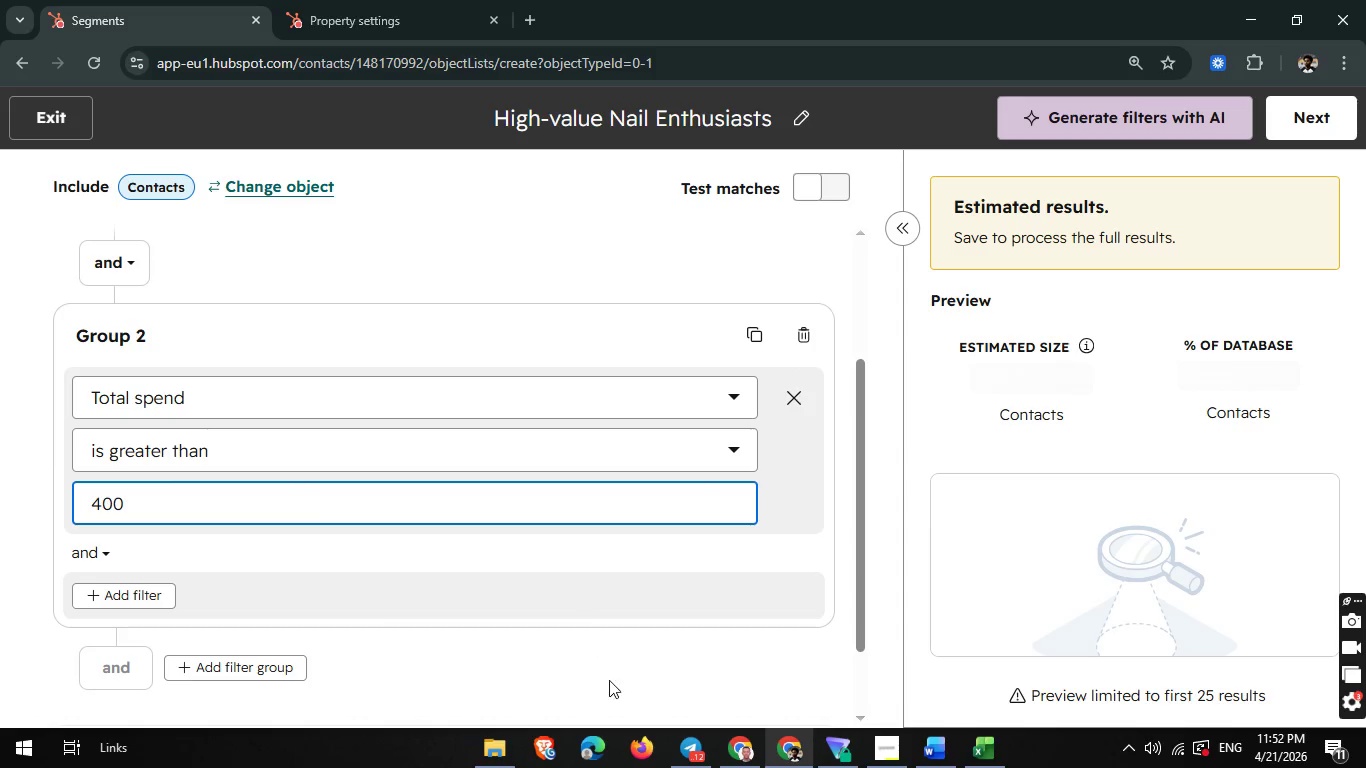 
left_click([647, 636])
 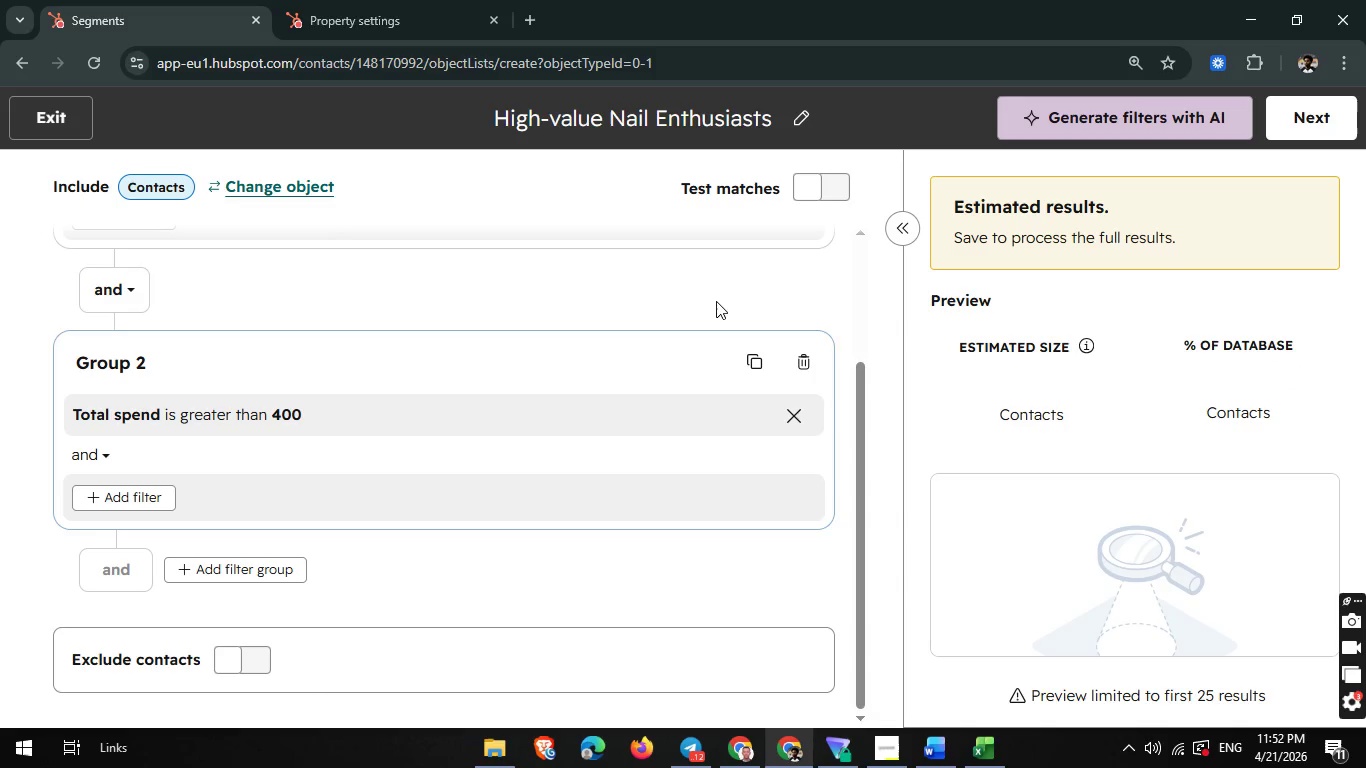 
scroll: coordinate [716, 301], scroll_direction: none, amount: 0.0
 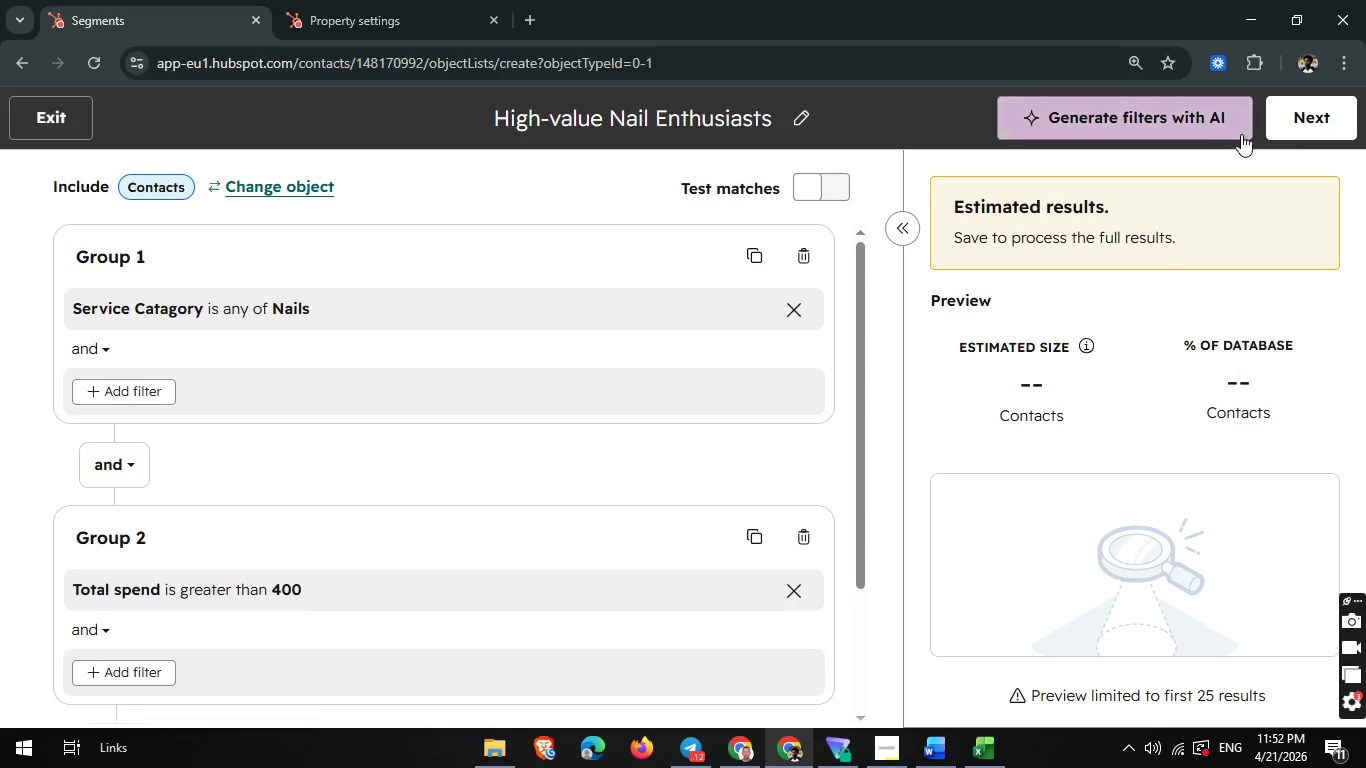 
left_click([1304, 101])
 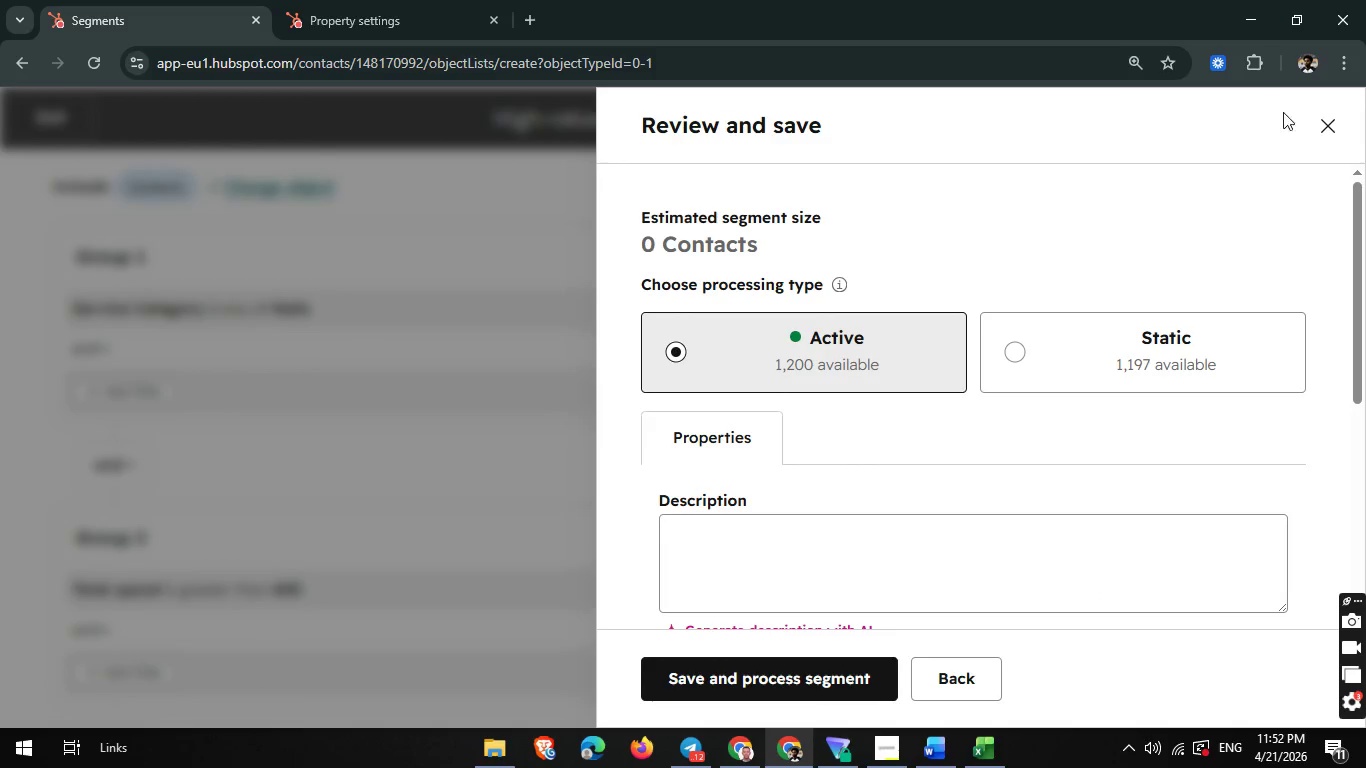 
scroll: coordinate [868, 416], scroll_direction: none, amount: 0.0
 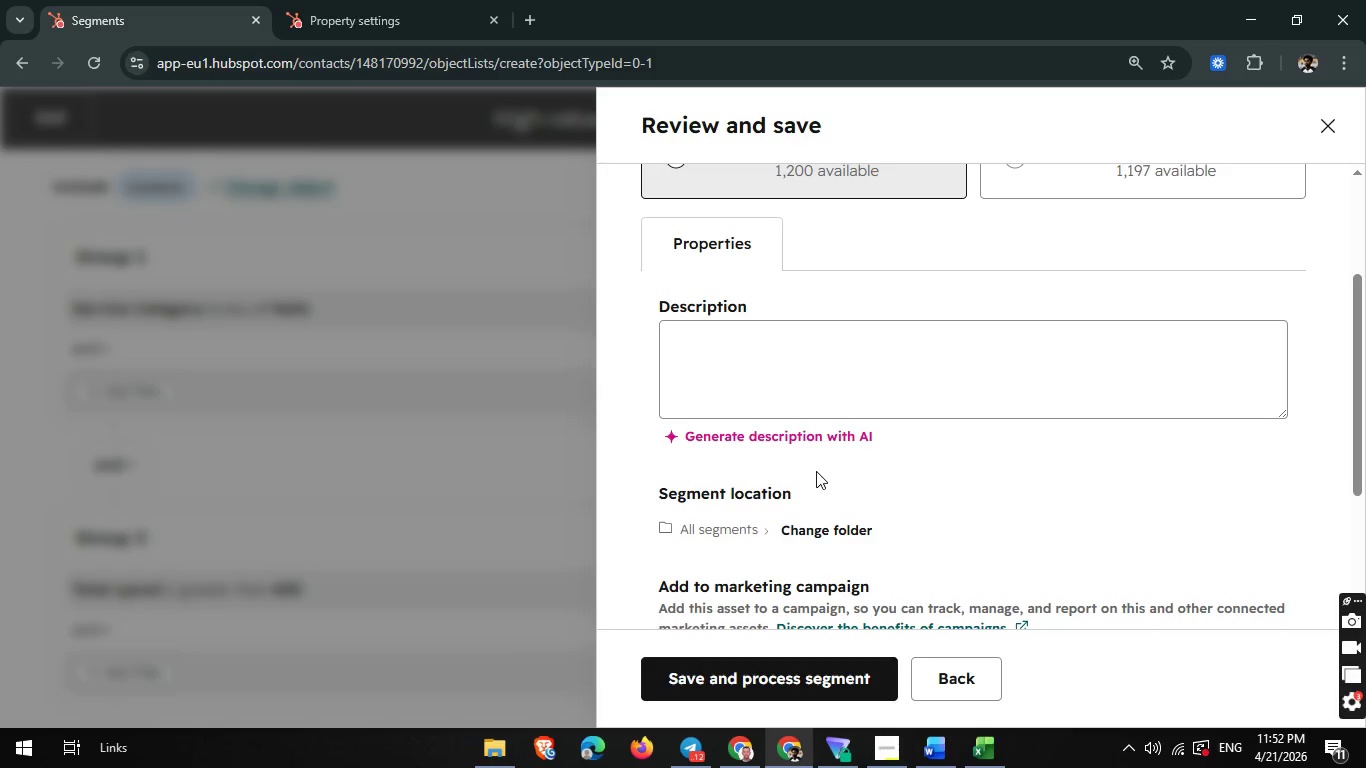 
wait(11.7)
 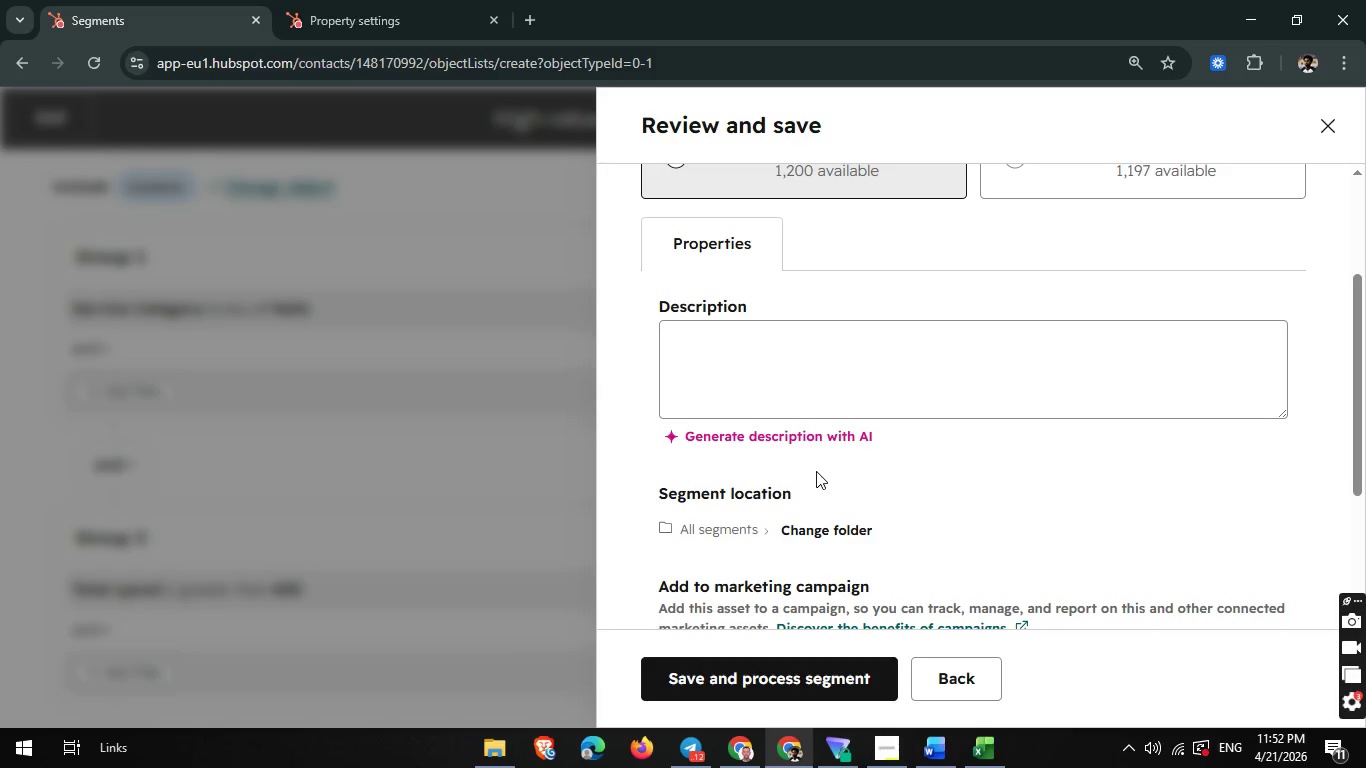 
scroll: coordinate [816, 471], scroll_direction: none, amount: 0.0
 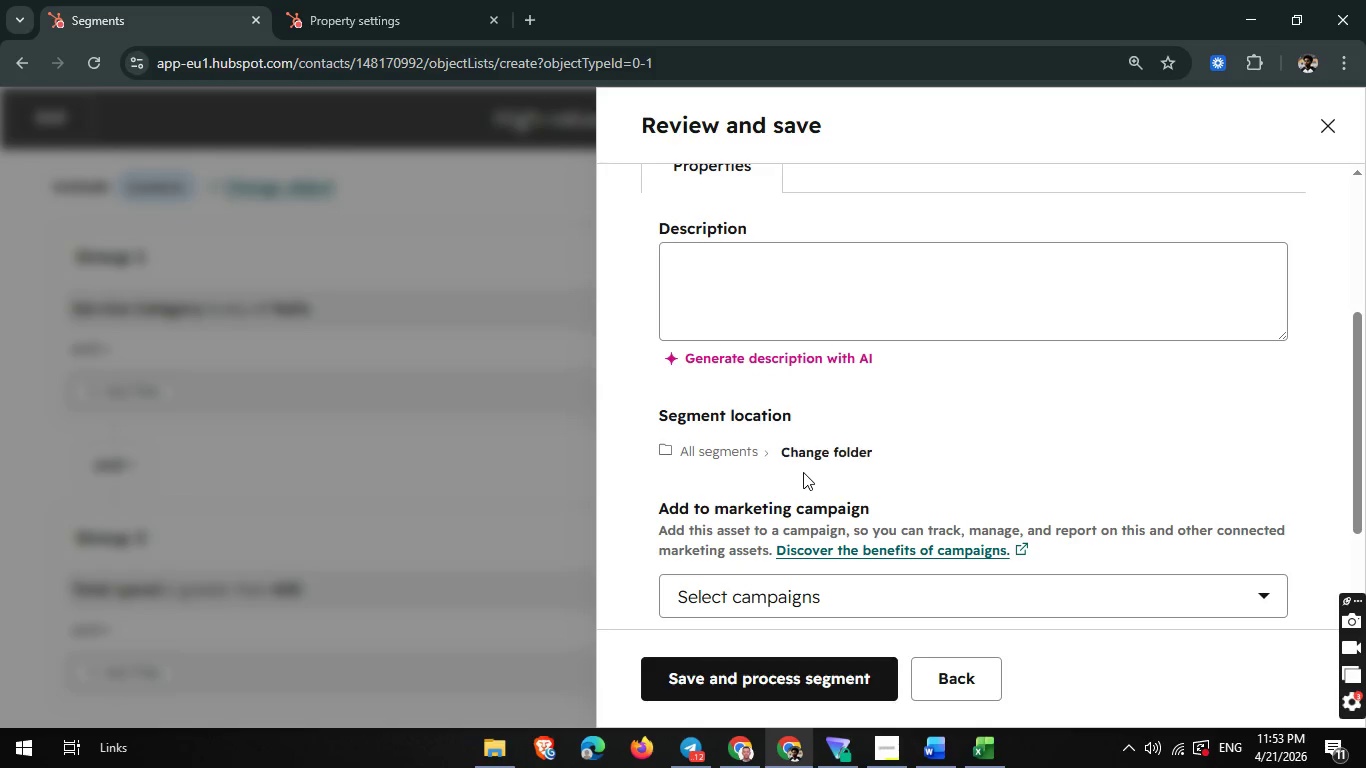 
scroll: coordinate [804, 450], scroll_direction: down, amount: 5.0
 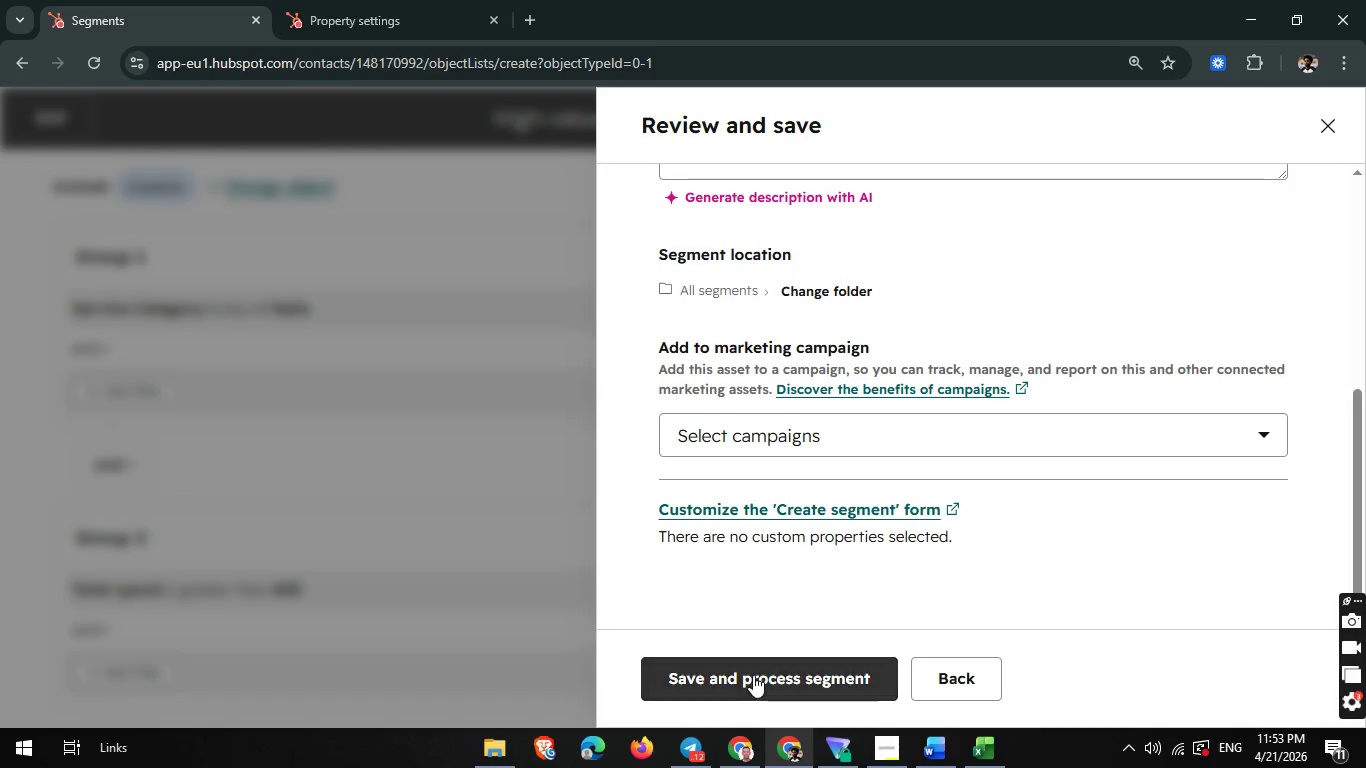 
left_click([753, 675])
 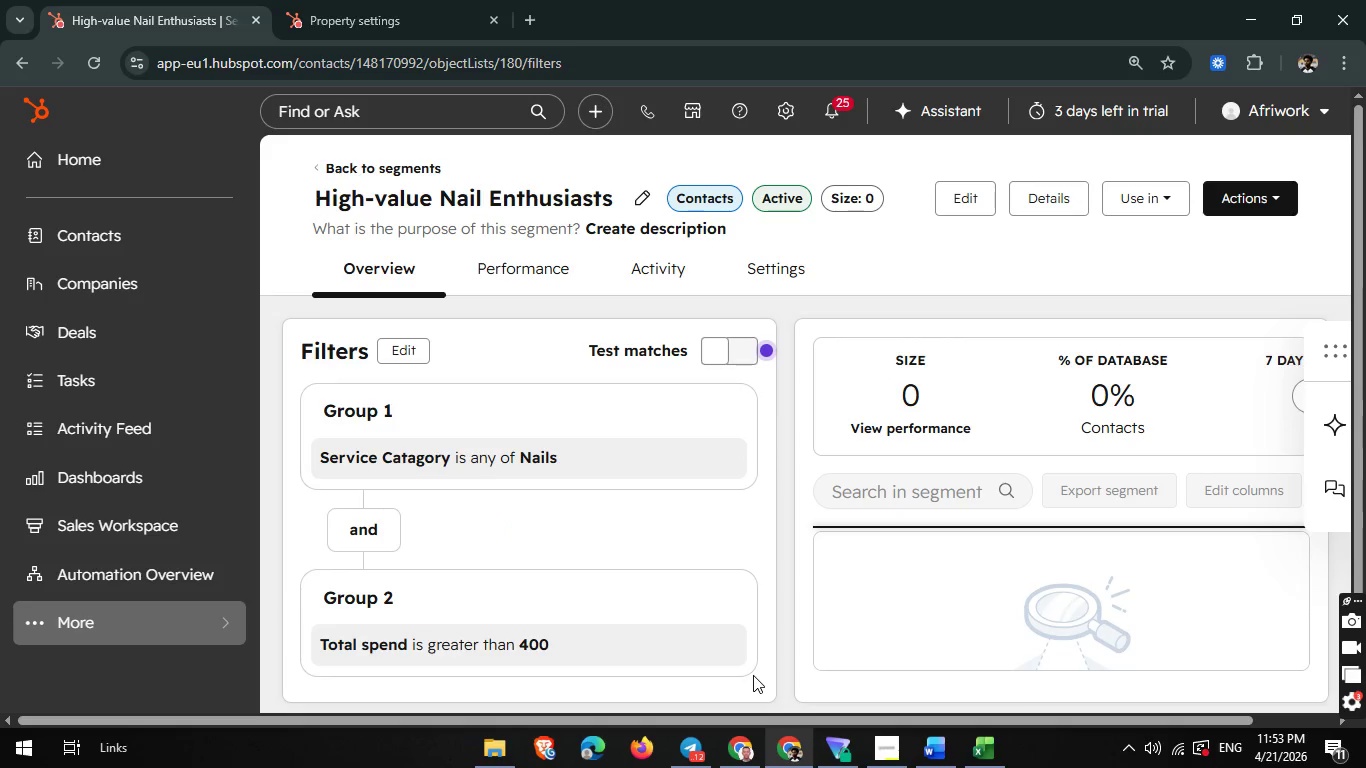 
wait(14.84)
 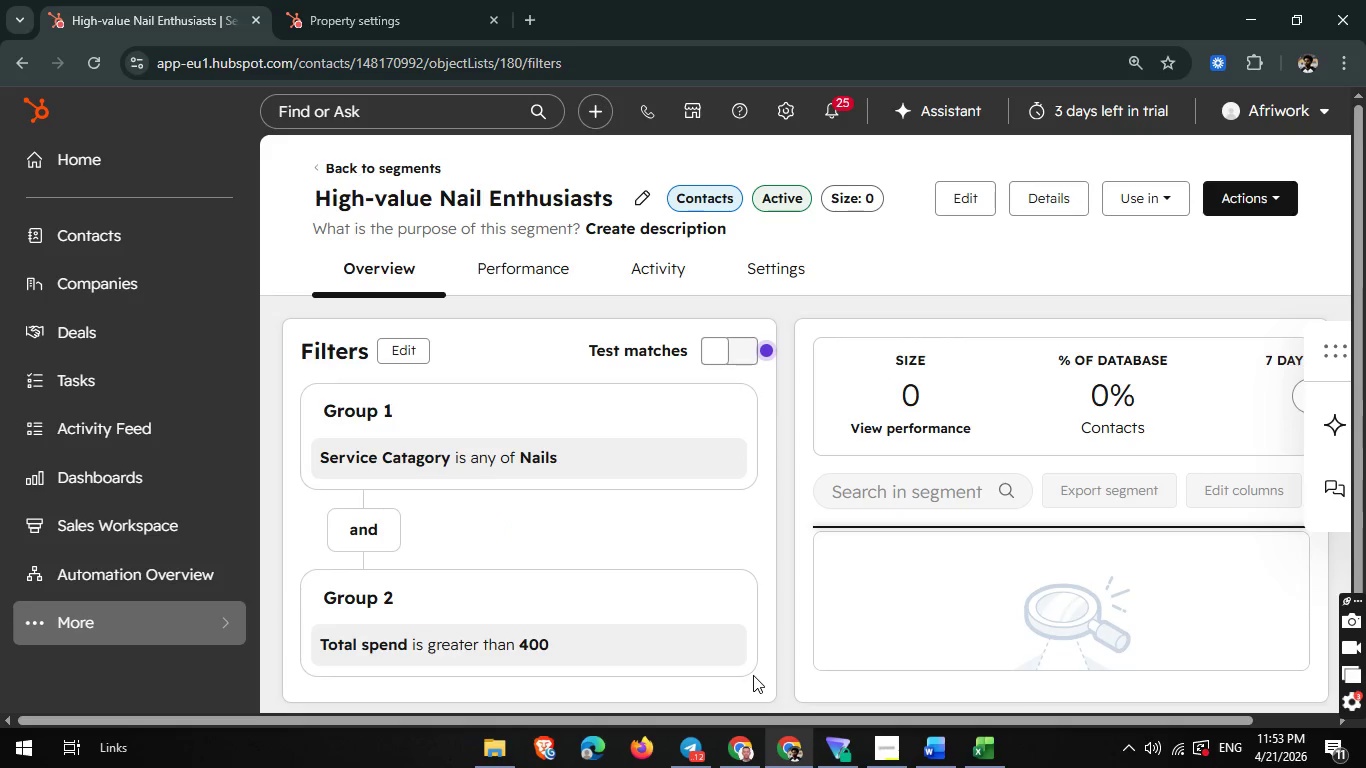 
left_click([983, 744])
 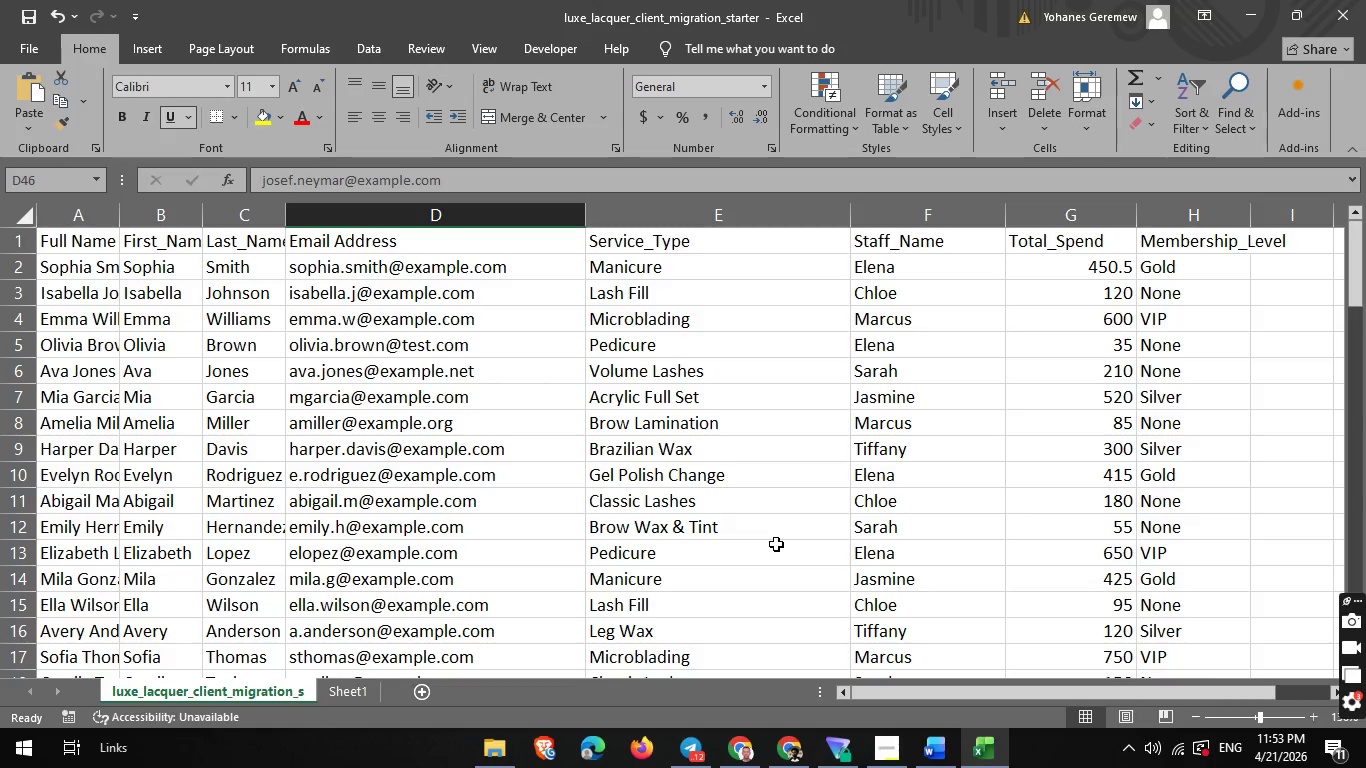 
scroll: coordinate [681, 469], scroll_direction: up, amount: 7.0
 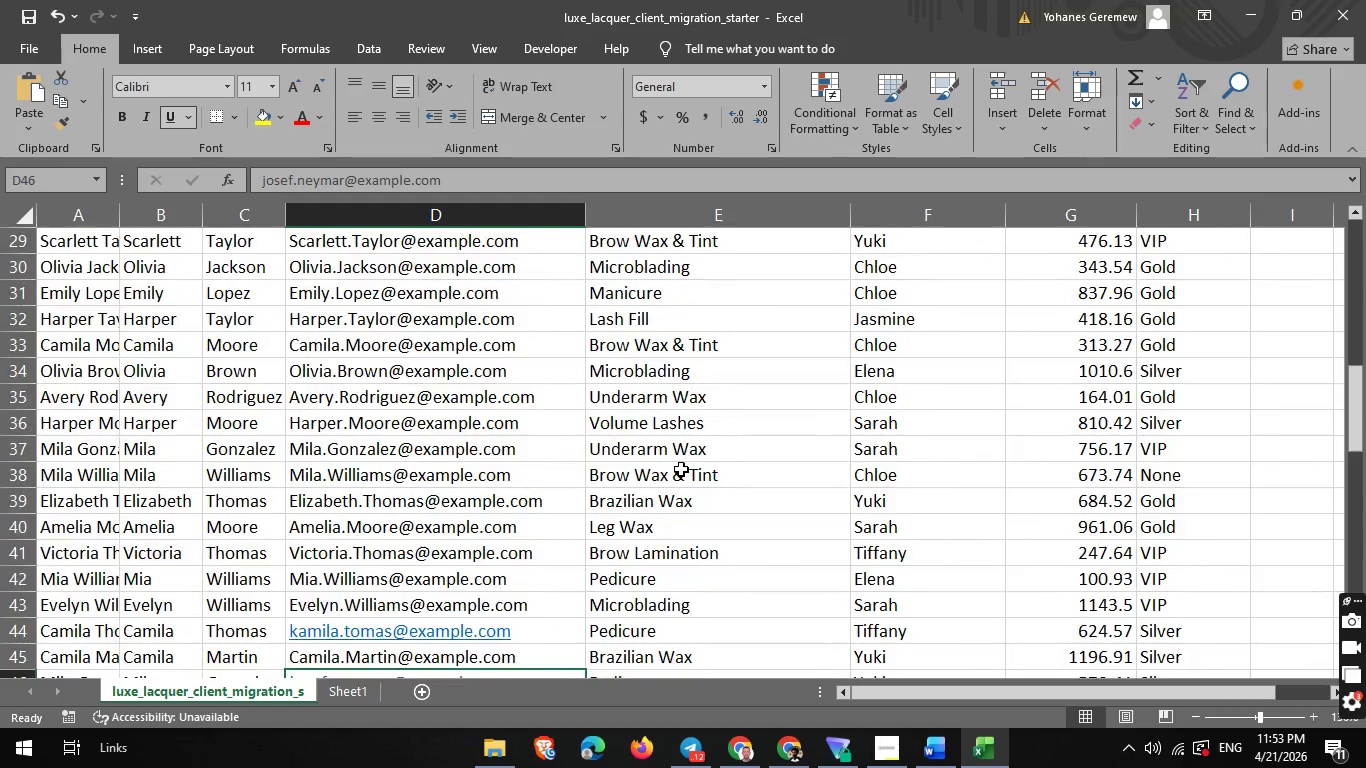 
scroll: coordinate [681, 469], scroll_direction: down, amount: 6.0
 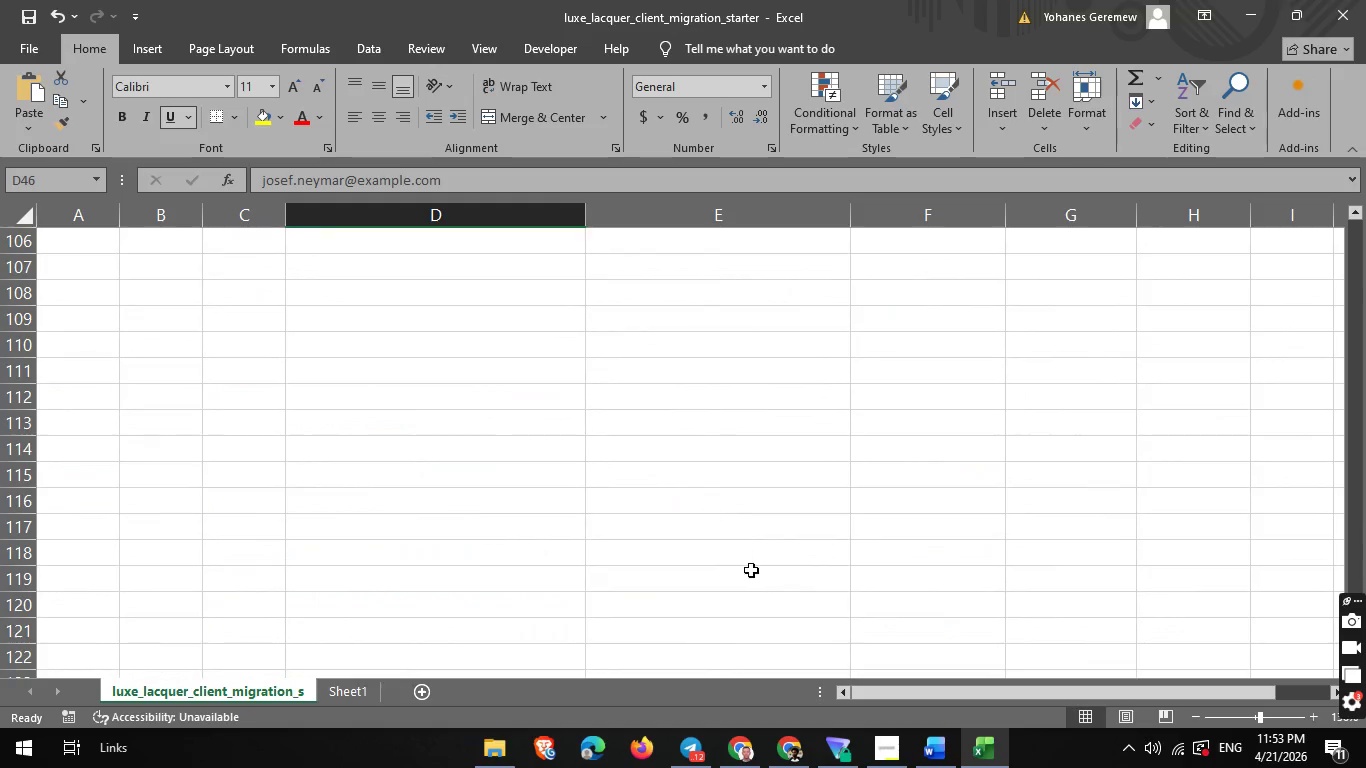 
scroll: coordinate [753, 573], scroll_direction: up, amount: 2.0
 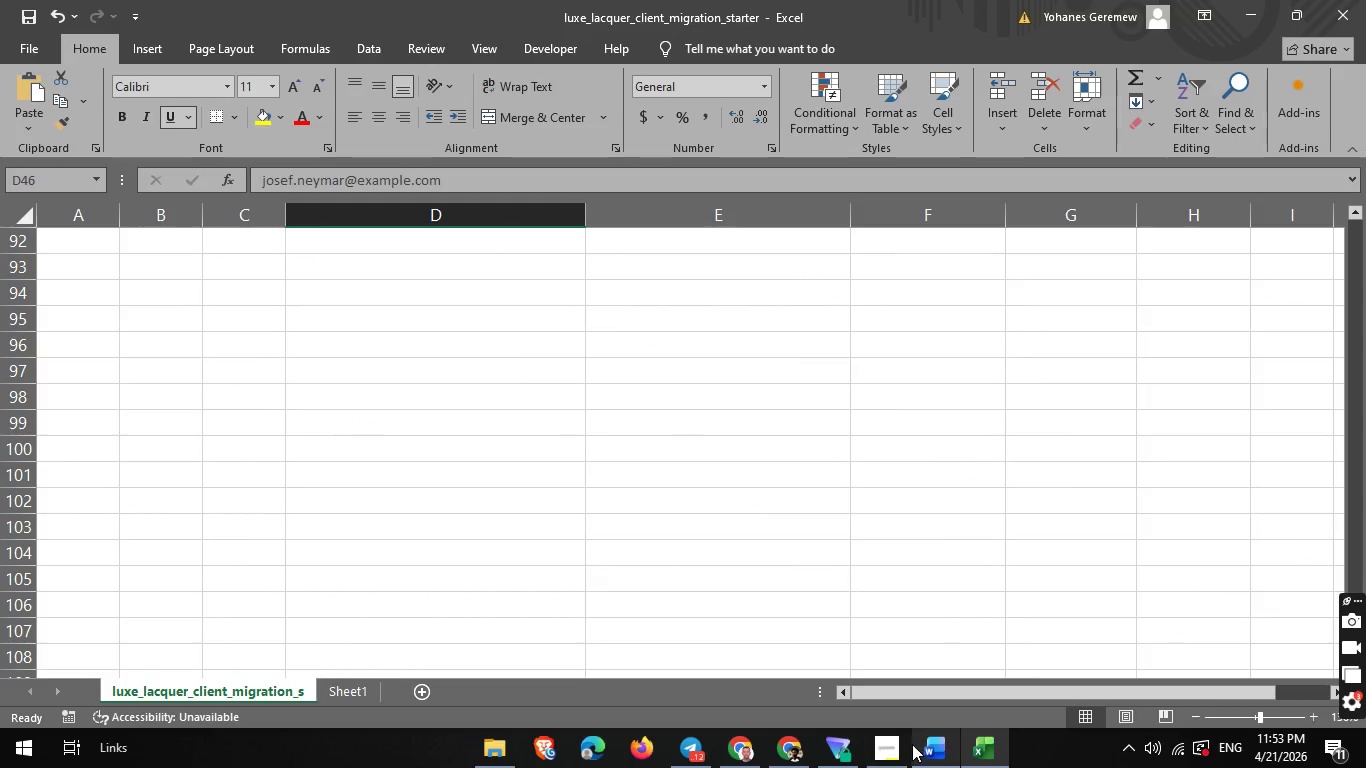 
left_click([894, 744])